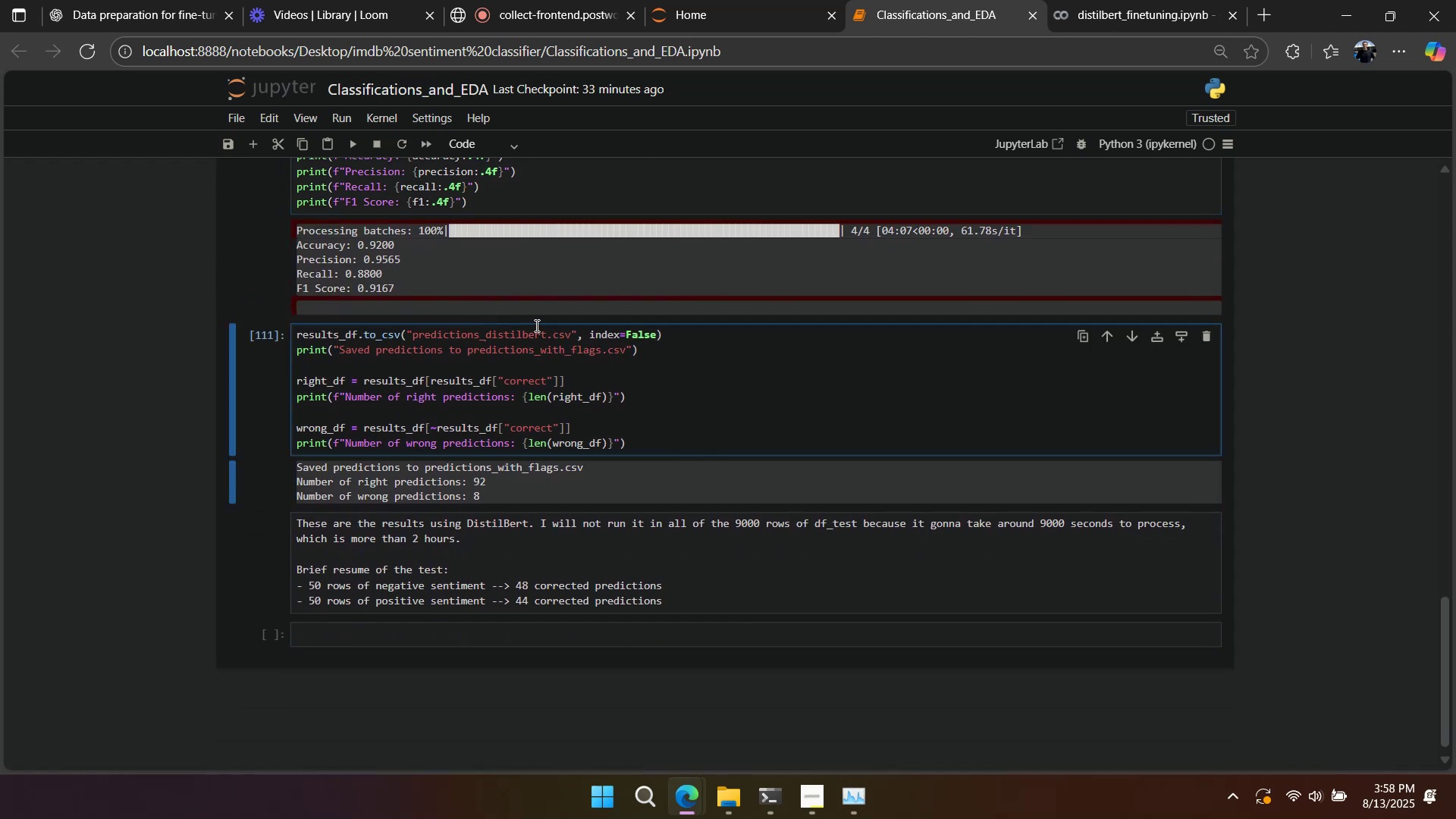 
type(finetuned_)
 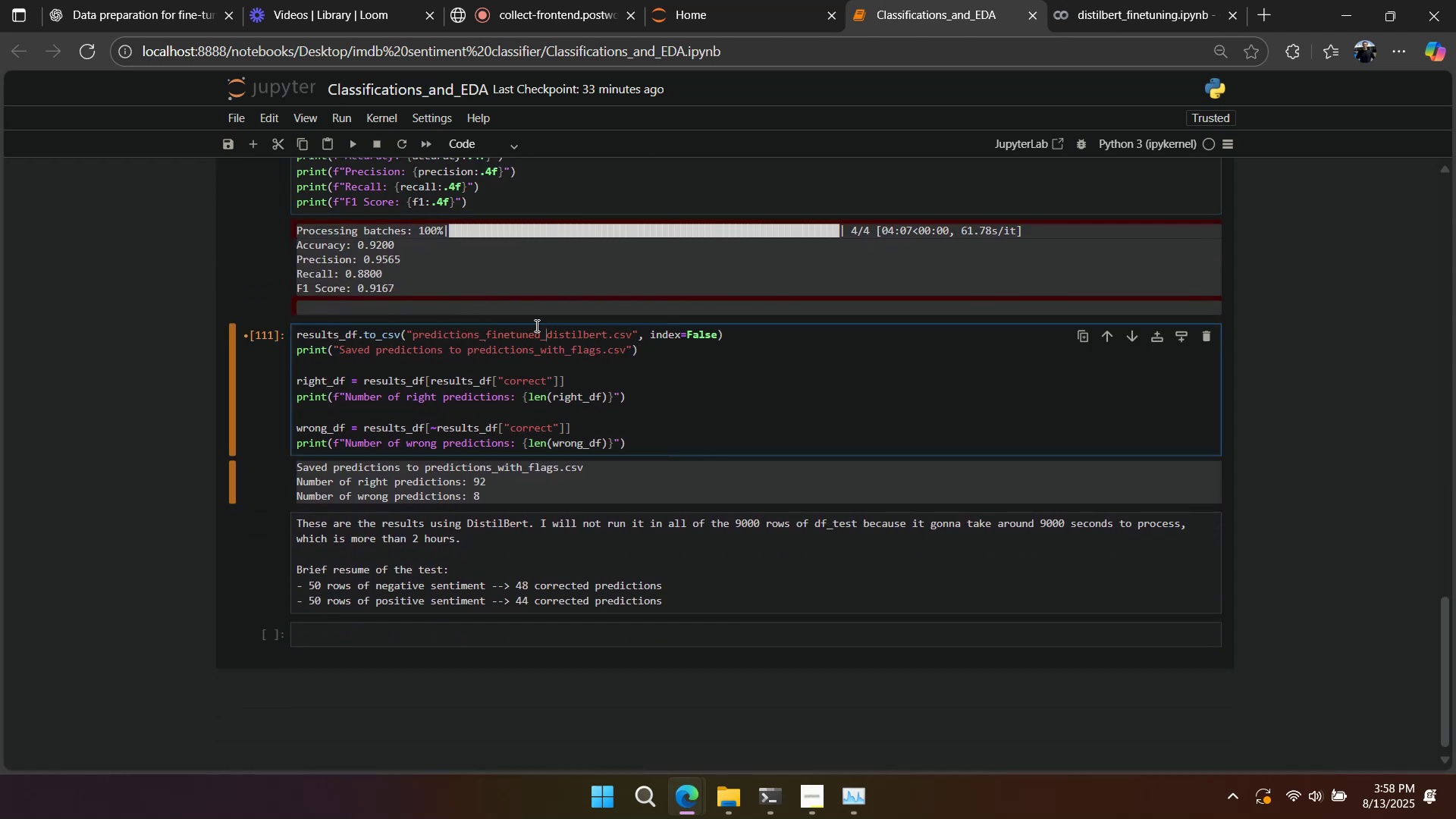 
right_click([713, 372])
 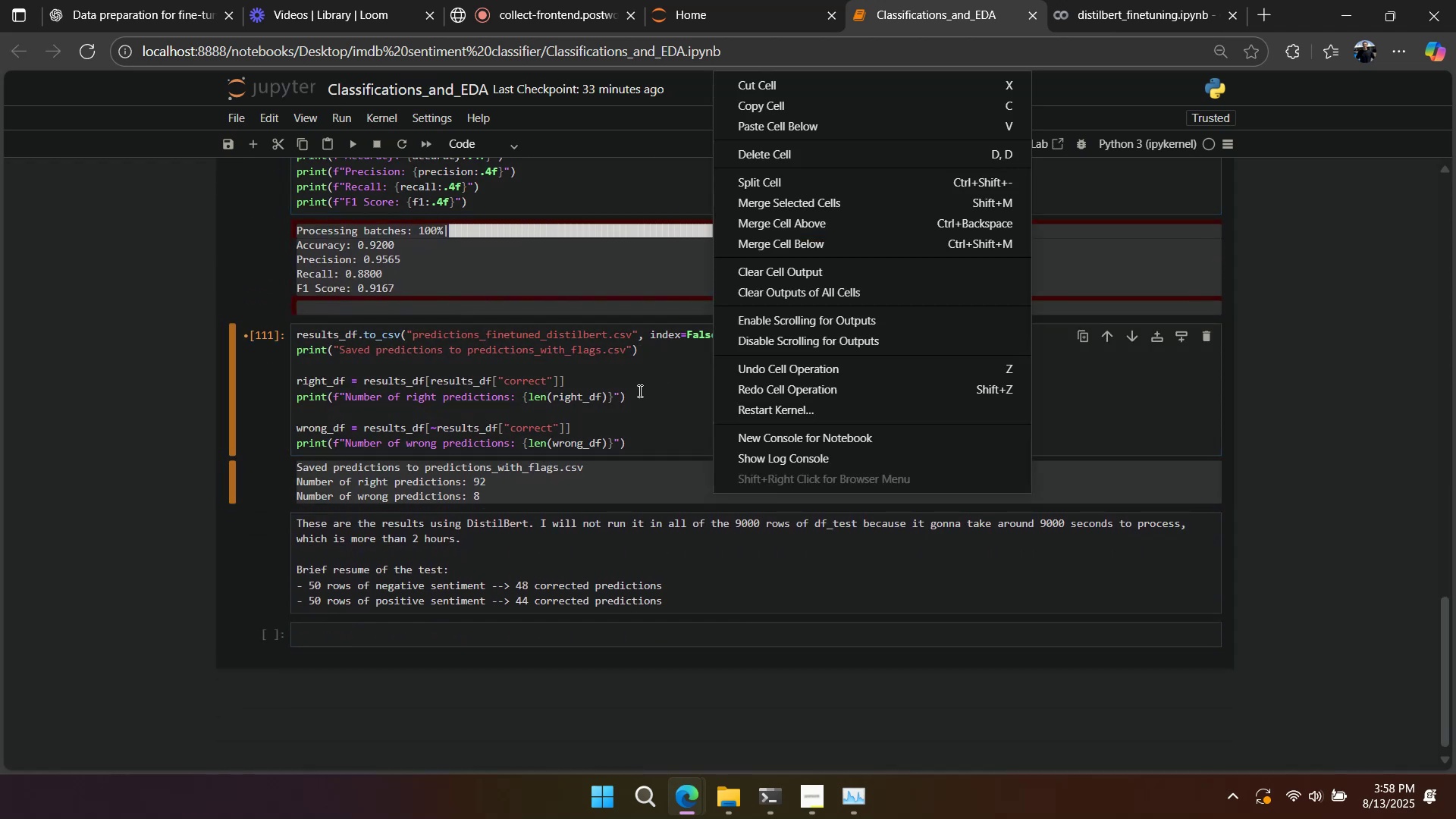 
left_click([620, 390])
 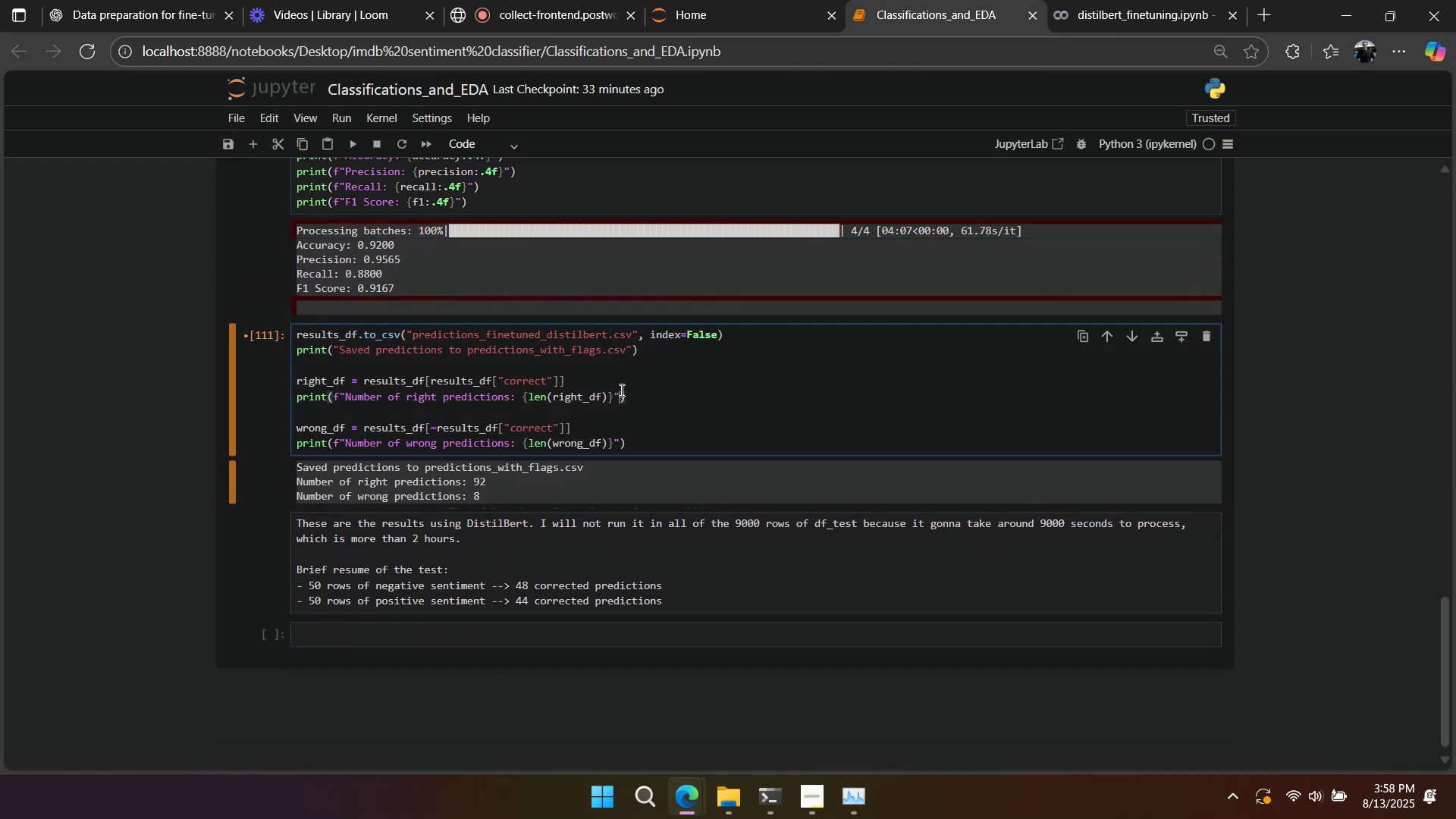 
right_click([620, 390])
 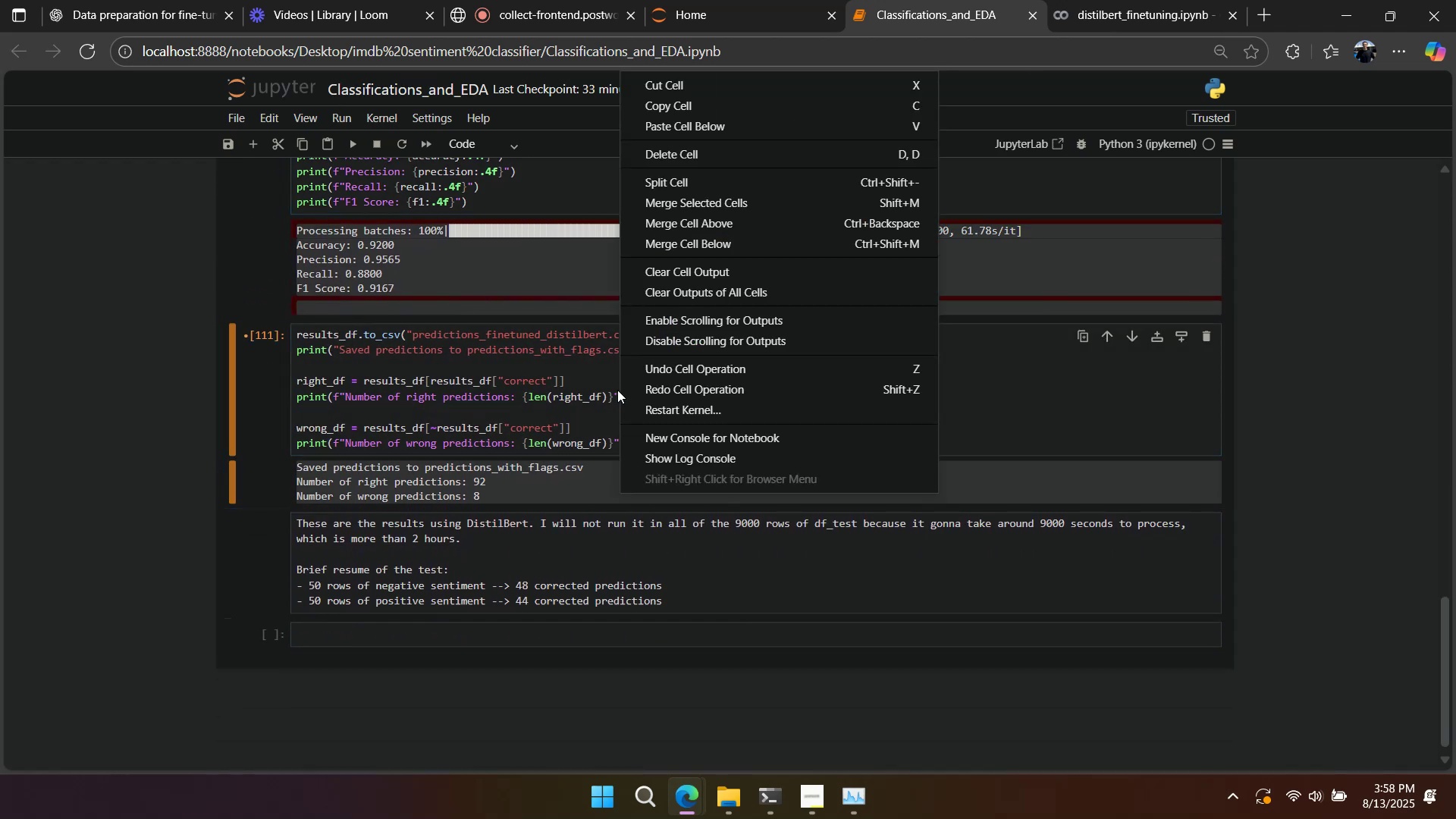 
left_click([591, 389])
 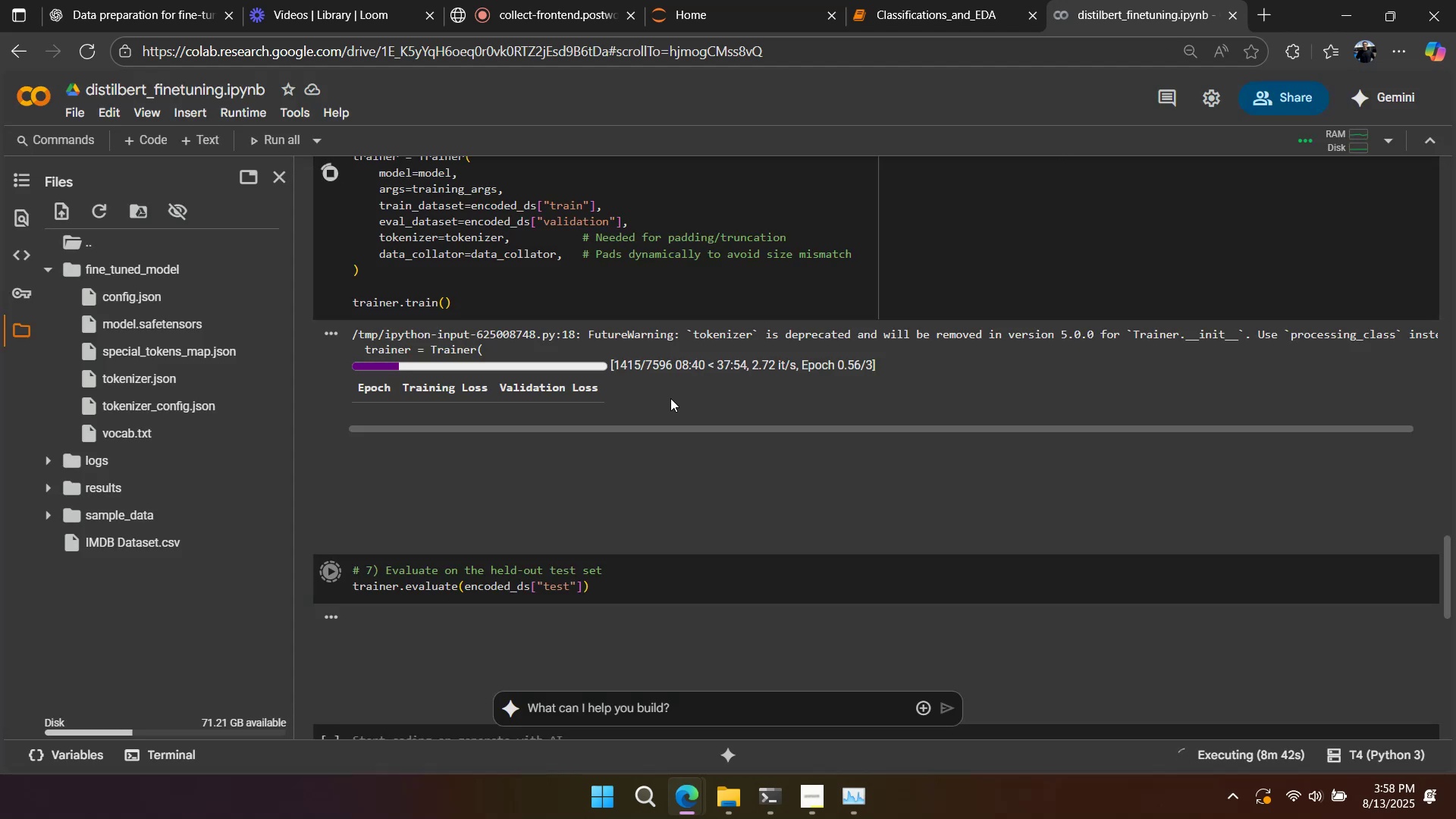 
scroll: coordinate [611, 379], scroll_direction: up, amount: 2.0
 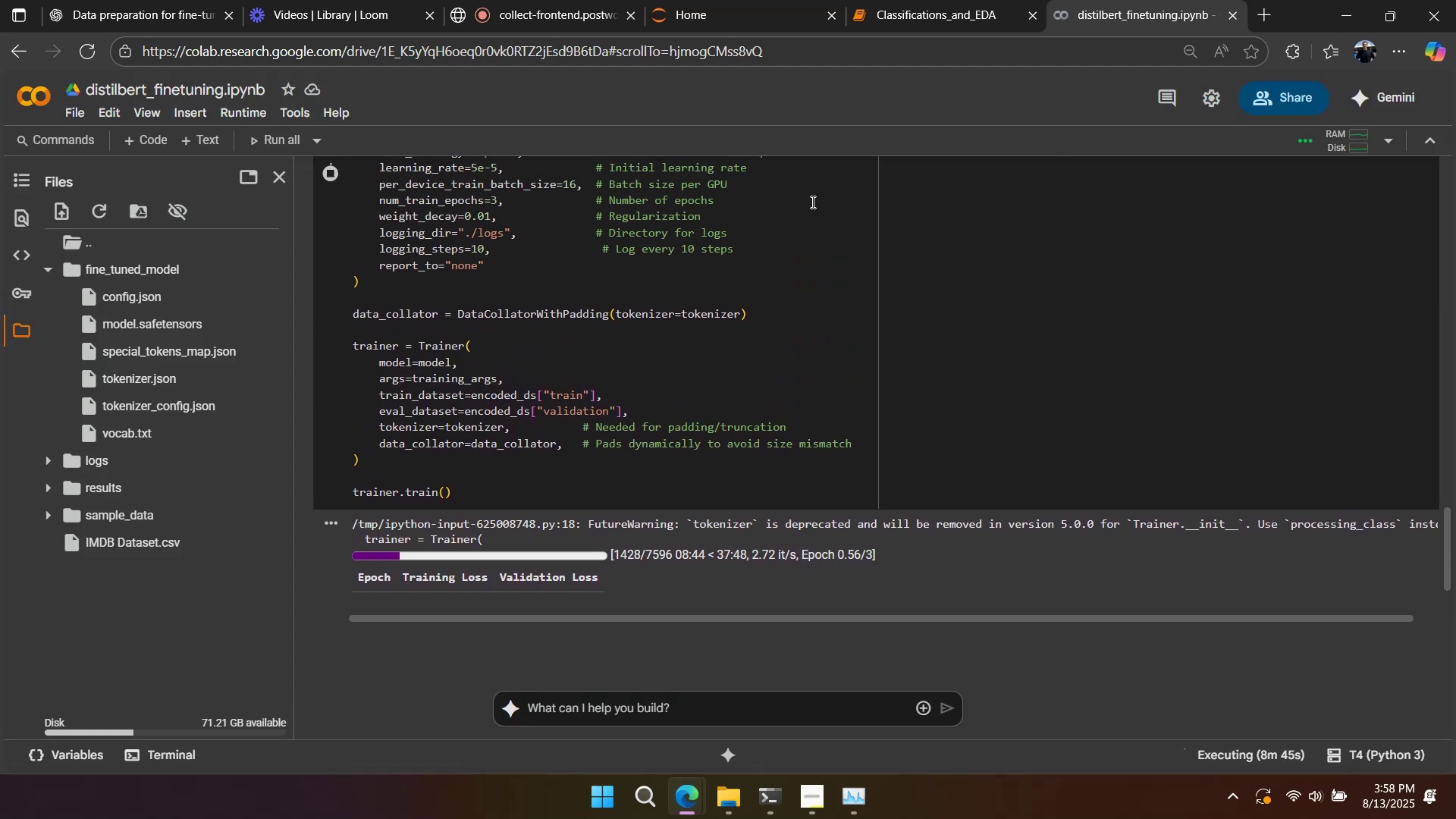 
left_click([901, 14])
 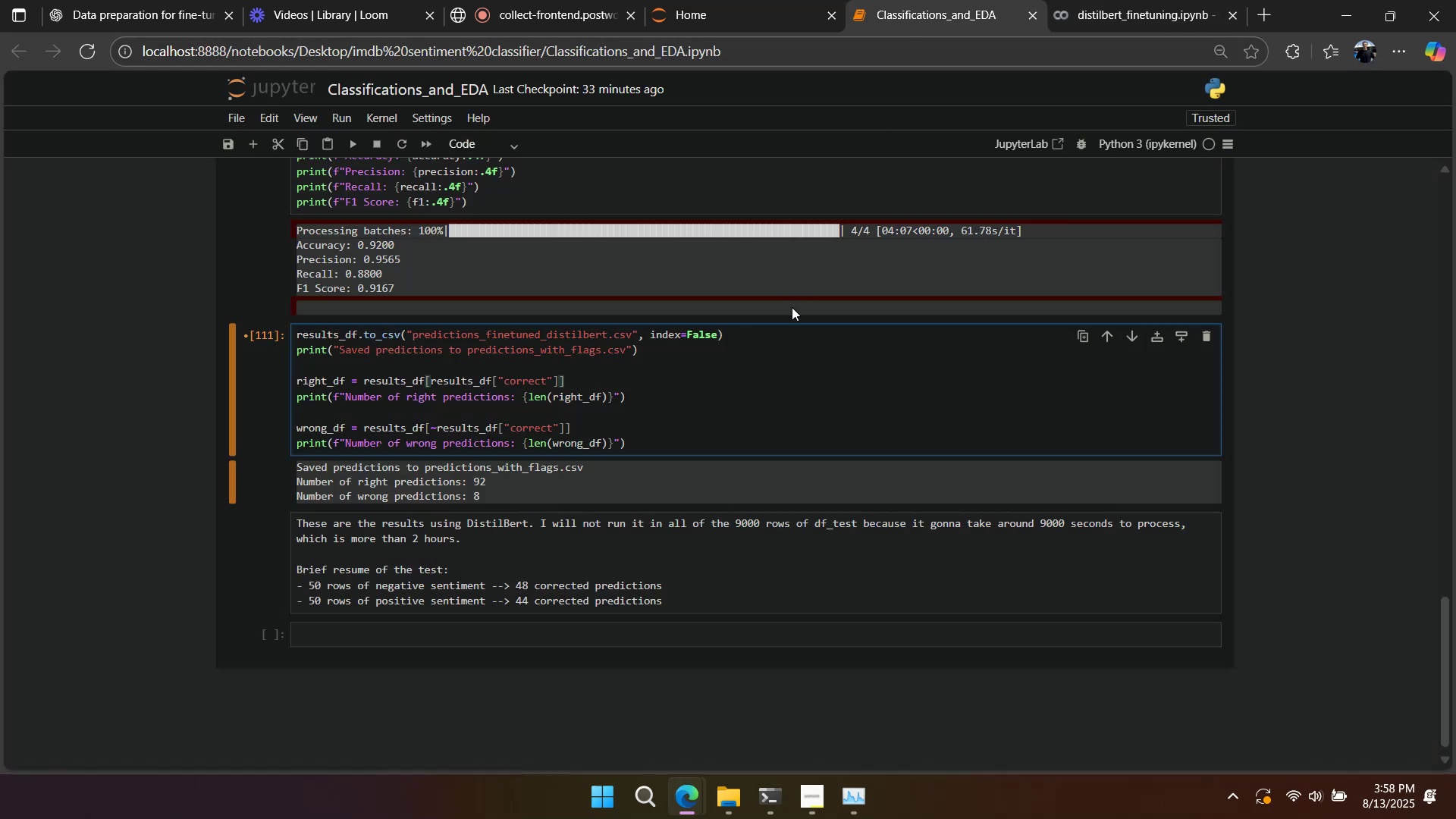 
left_click([779, 325])
 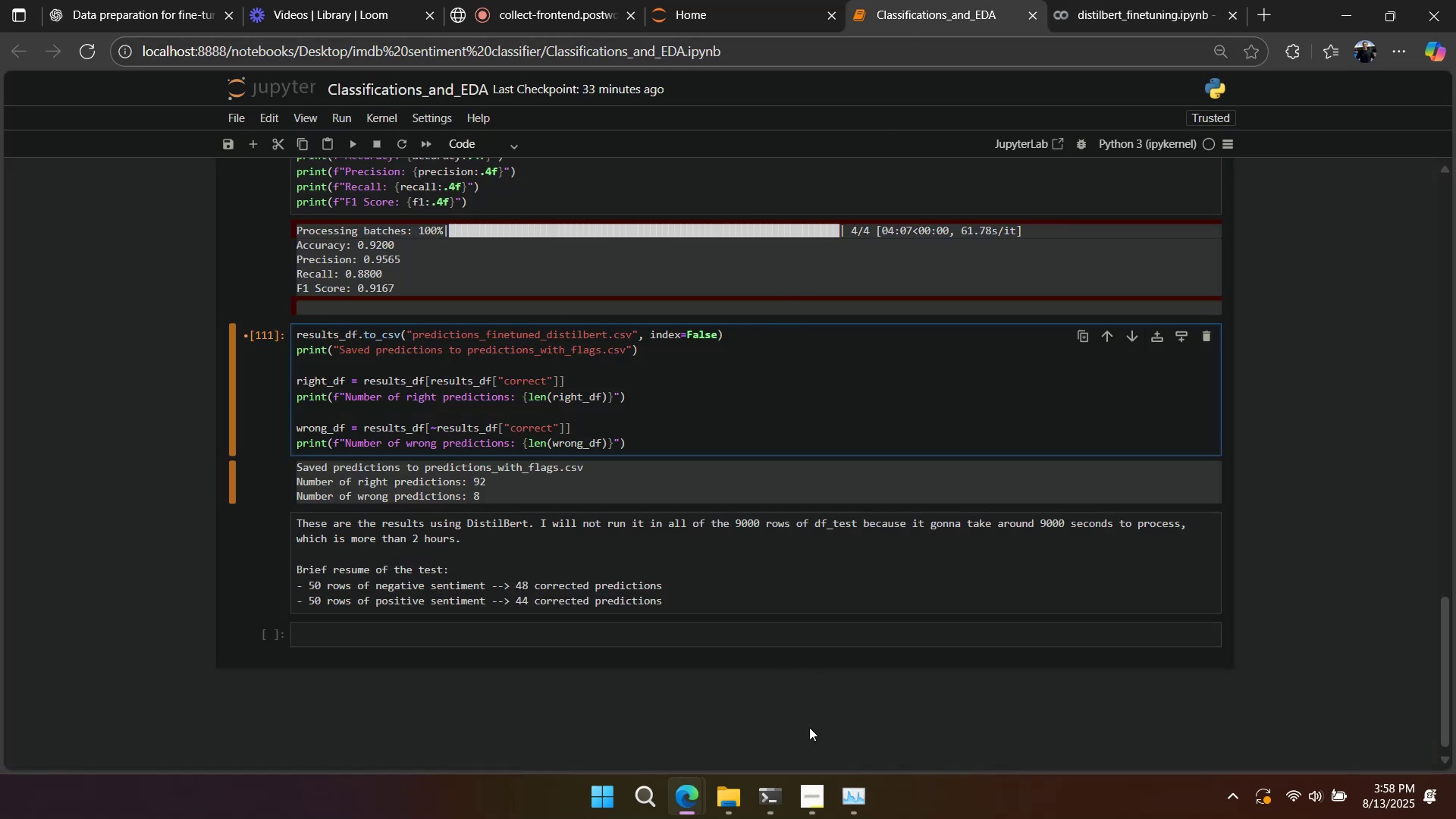 
left_click([851, 785])
 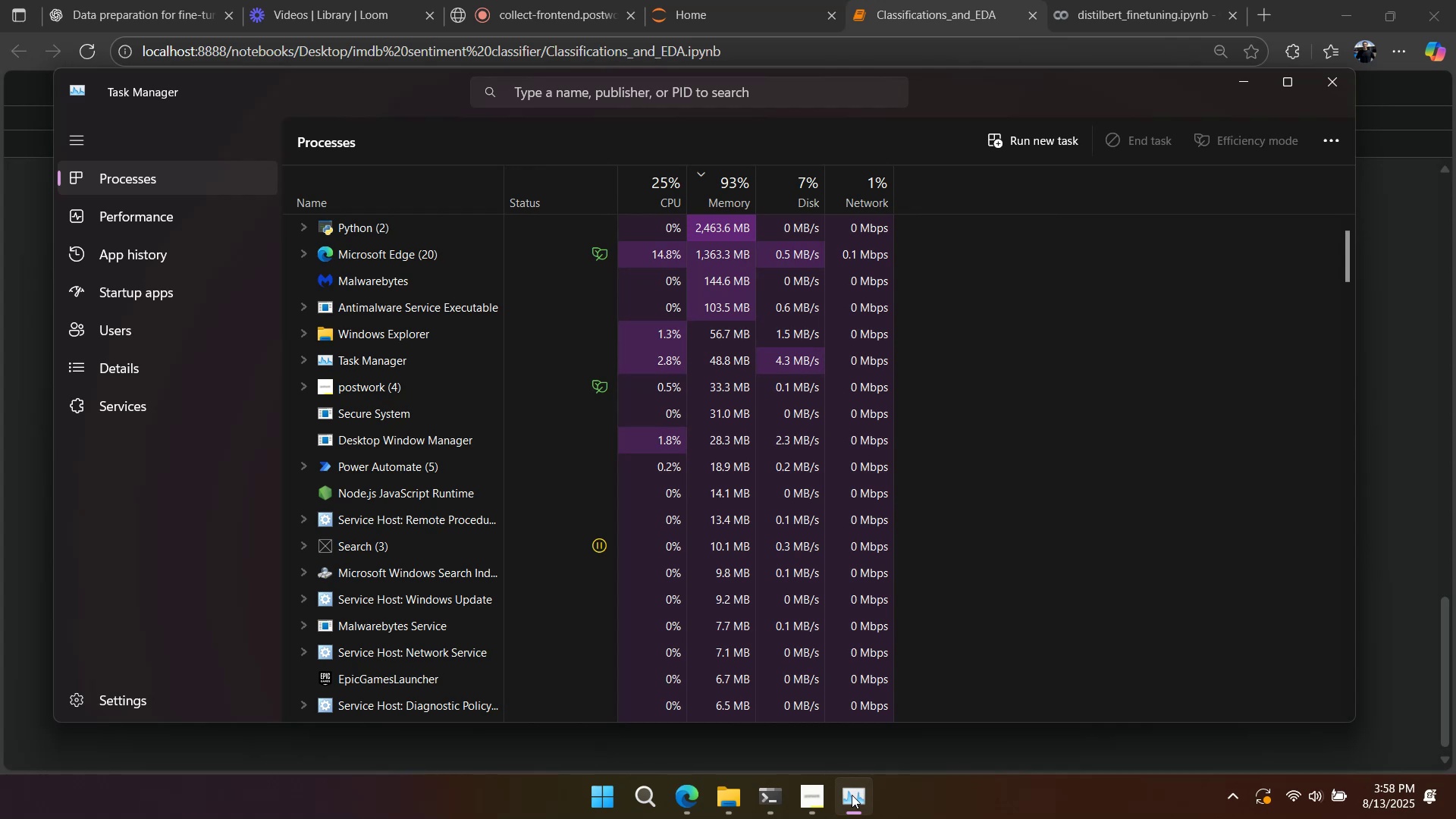 
left_click([852, 797])
 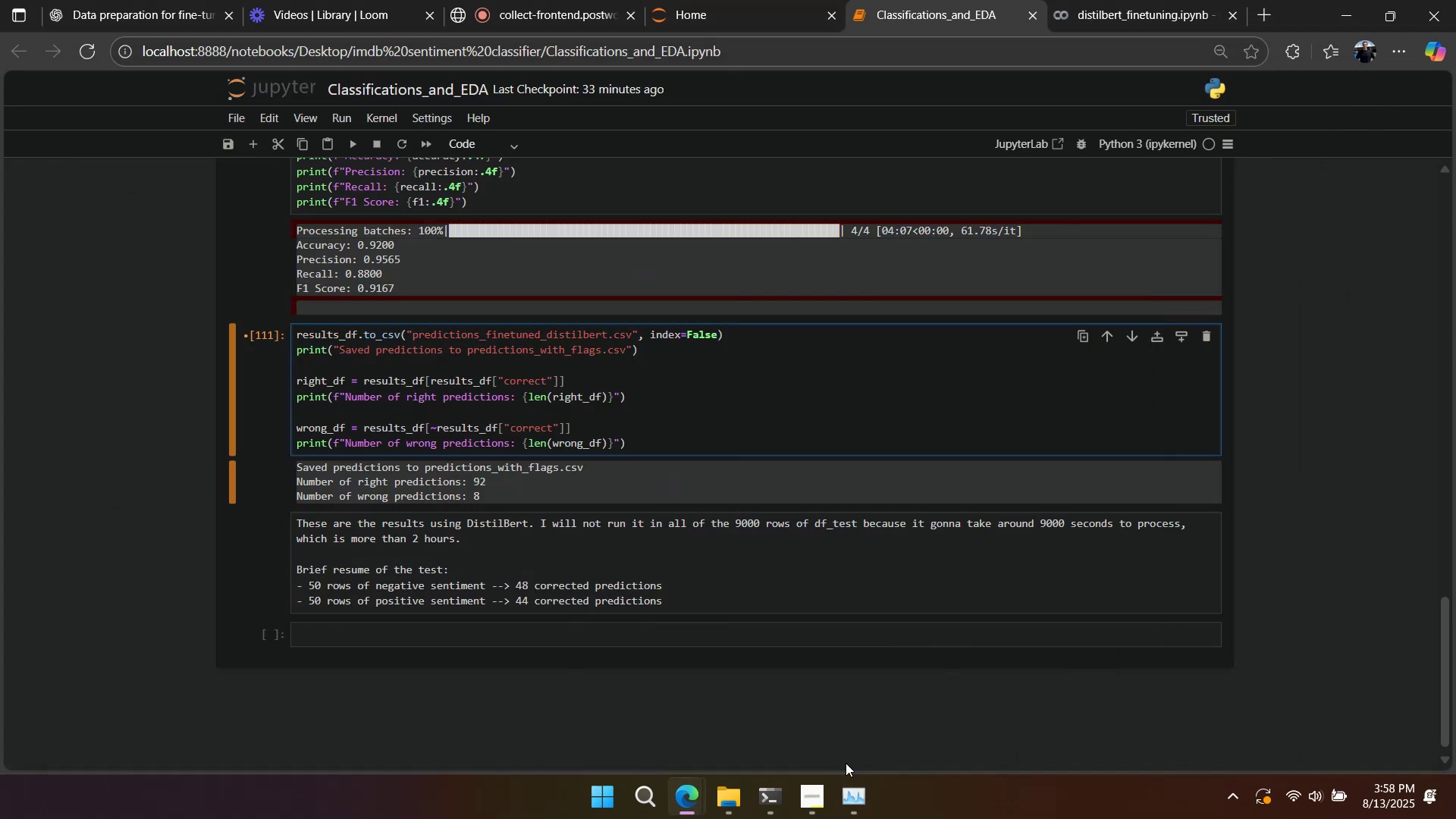 
right_click([835, 544])
 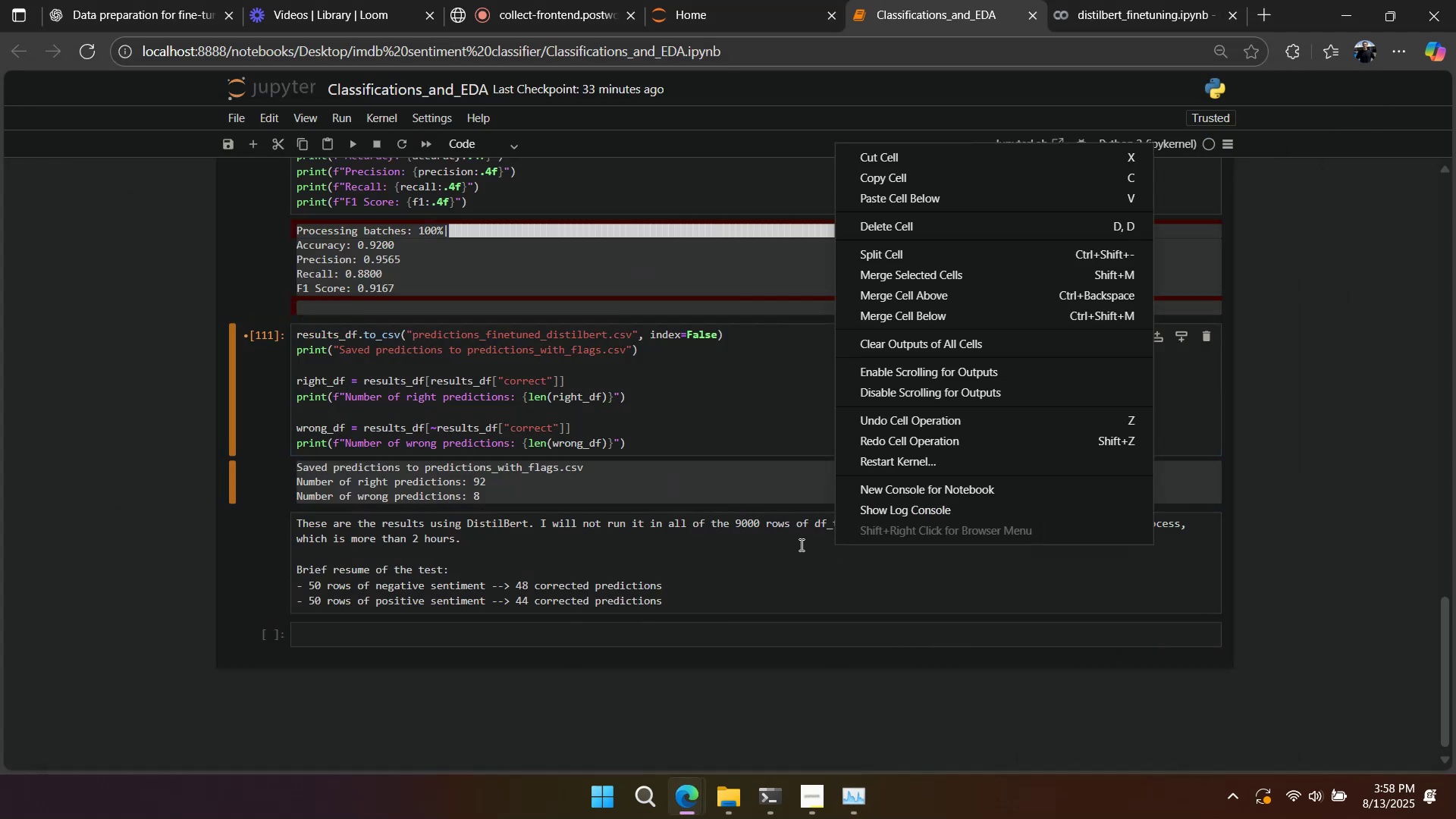 
left_click([758, 540])
 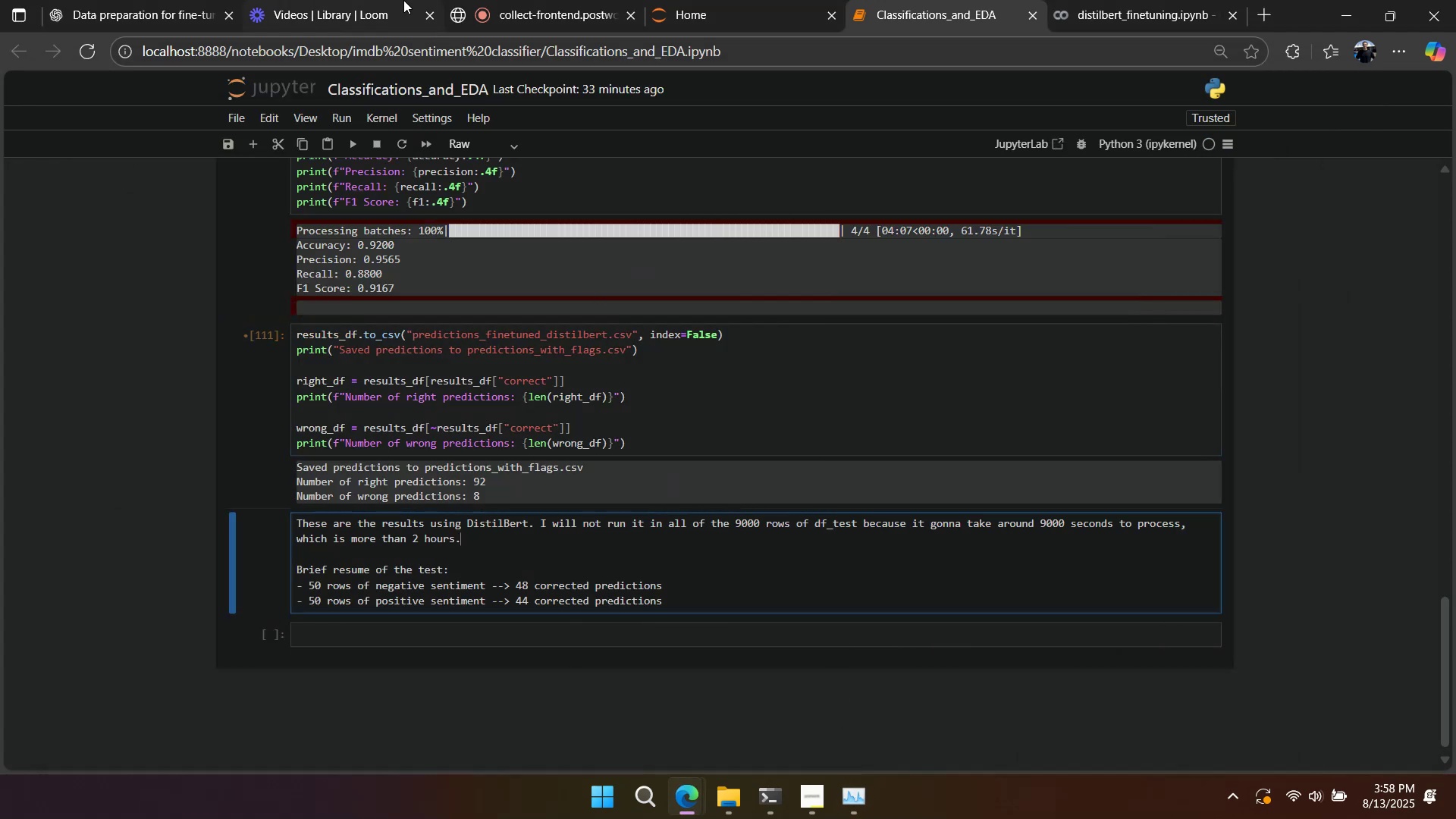 
left_click([395, 8])
 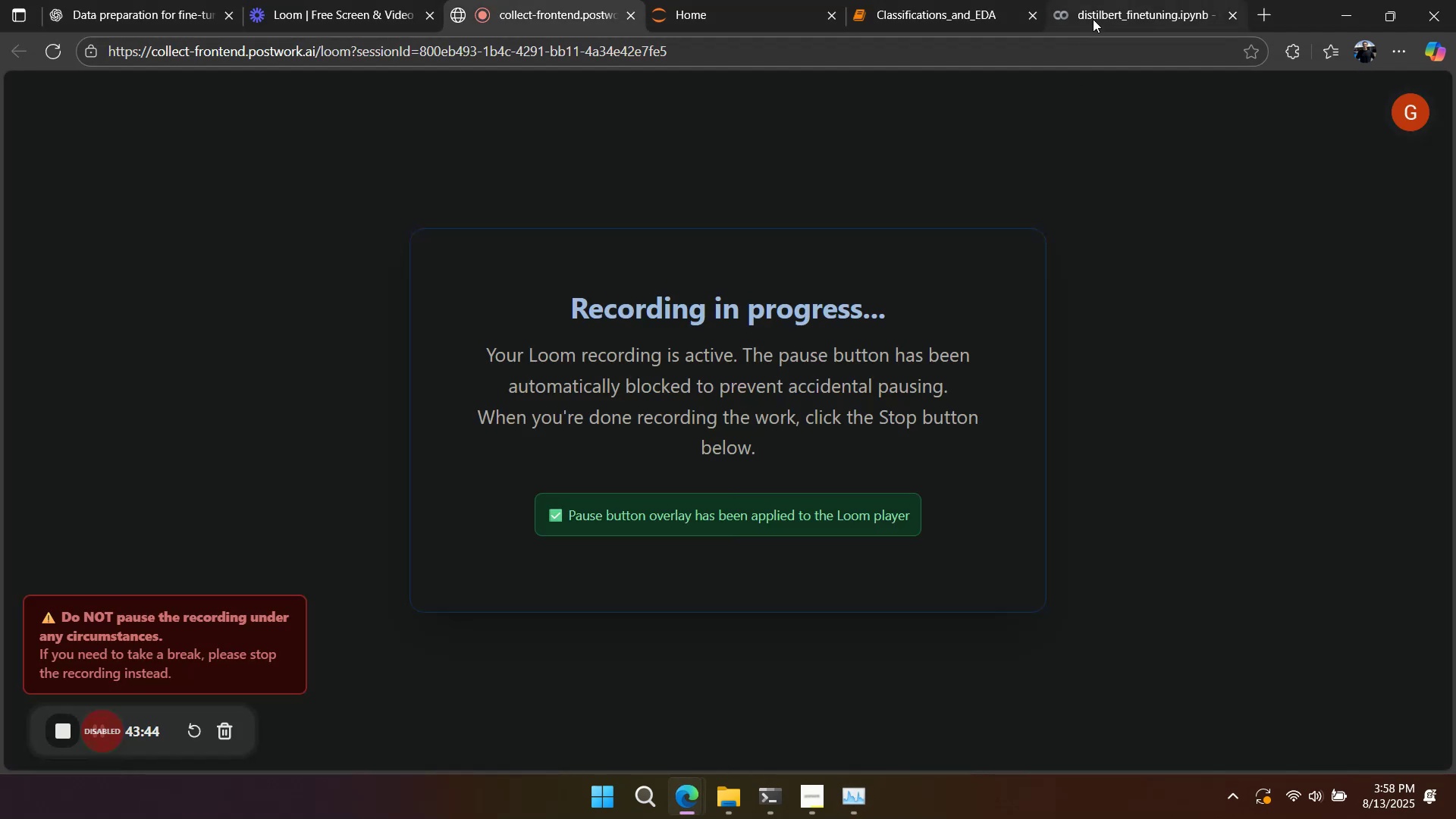 
left_click([1091, 15])
 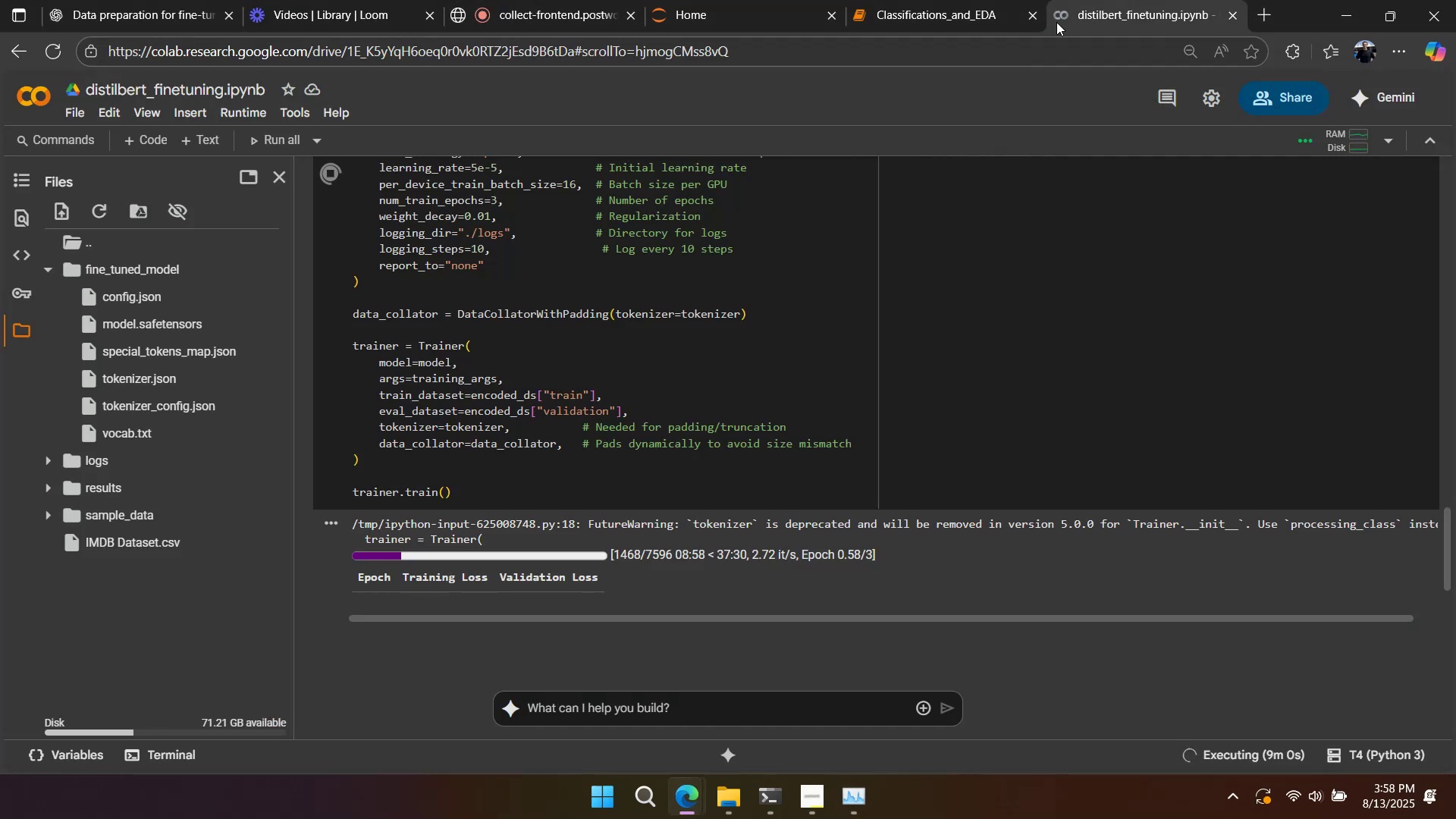 
left_click([973, 17])
 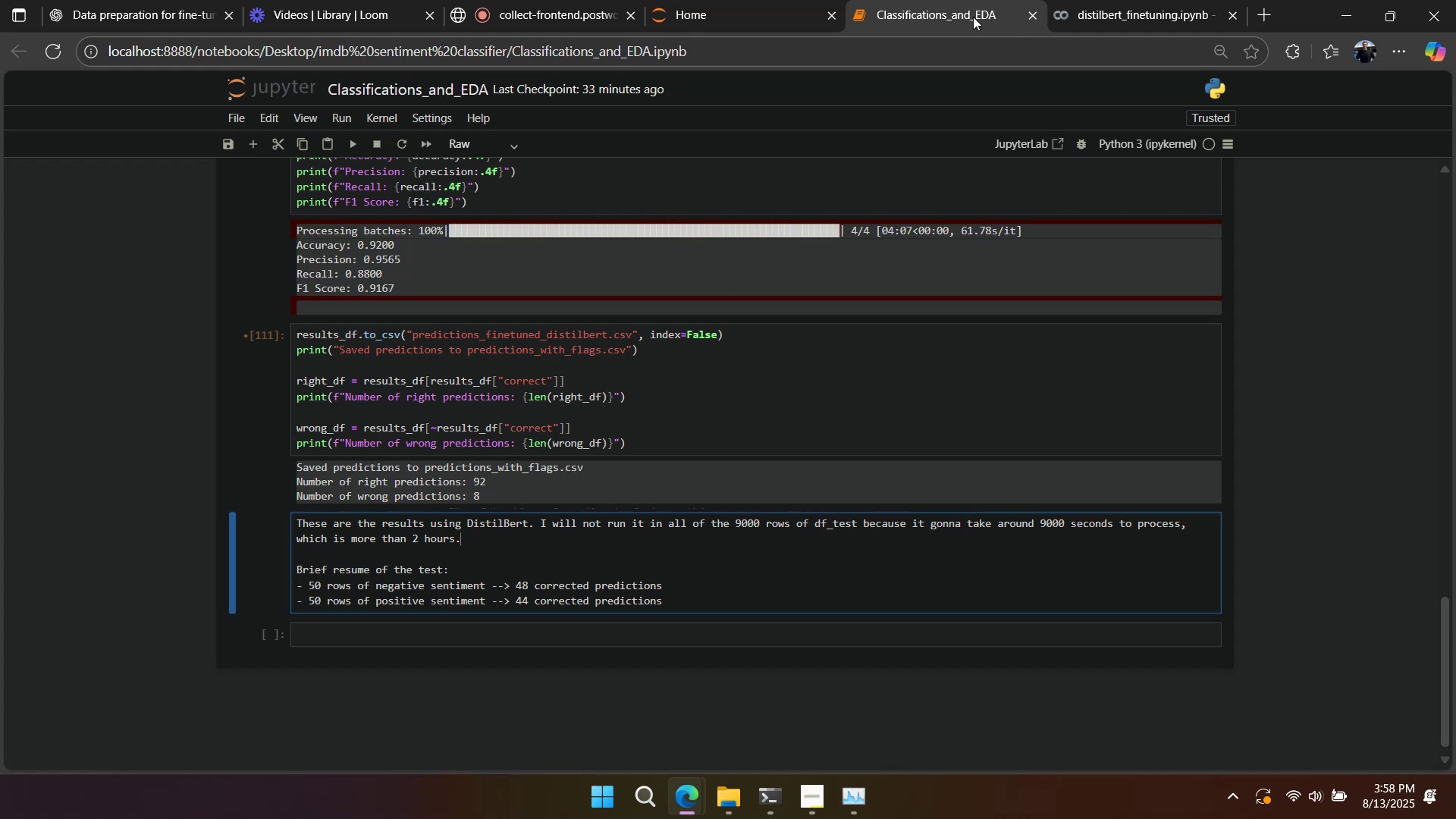 
wait(5.73)
 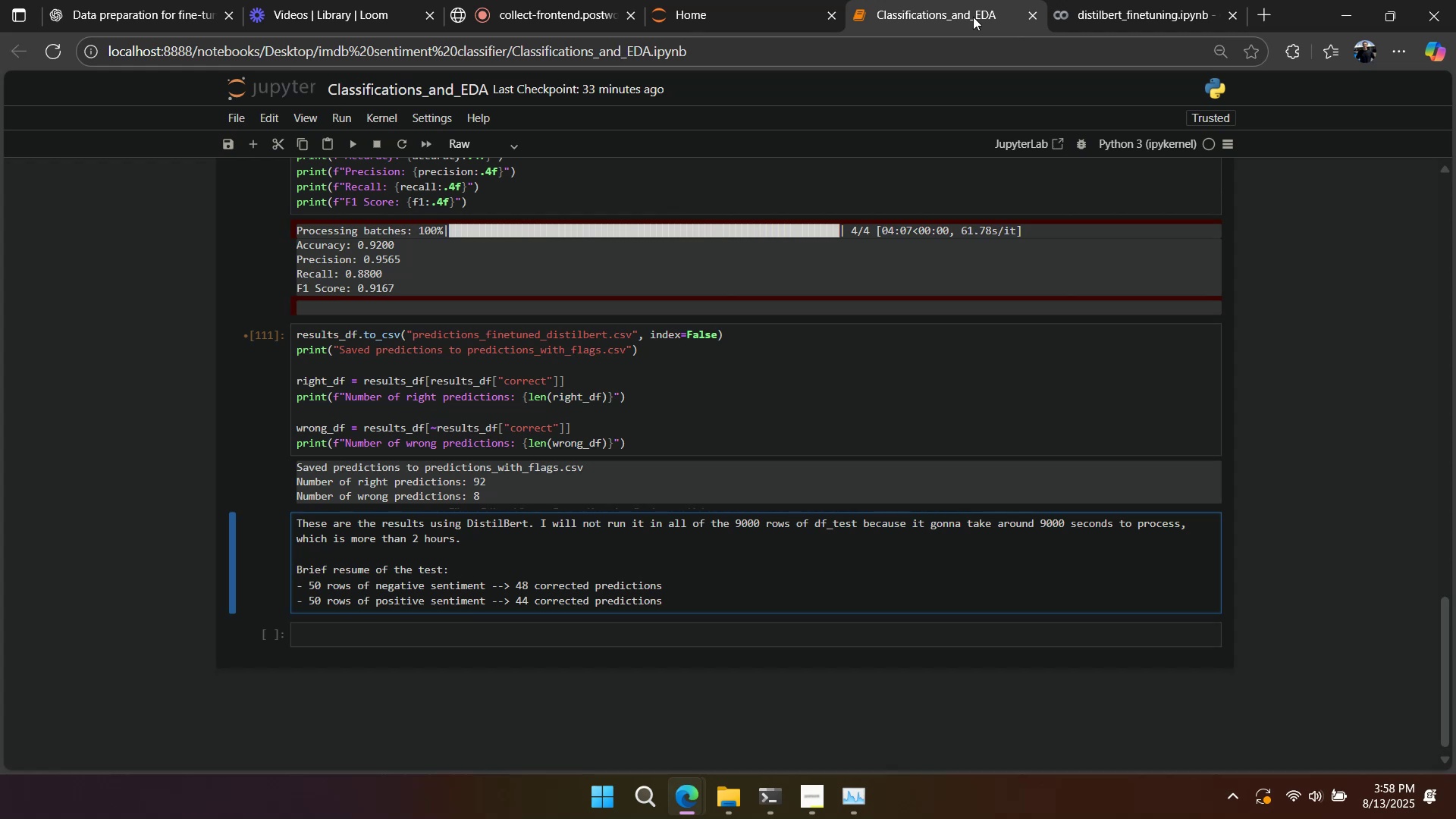 
left_click([579, 5])
 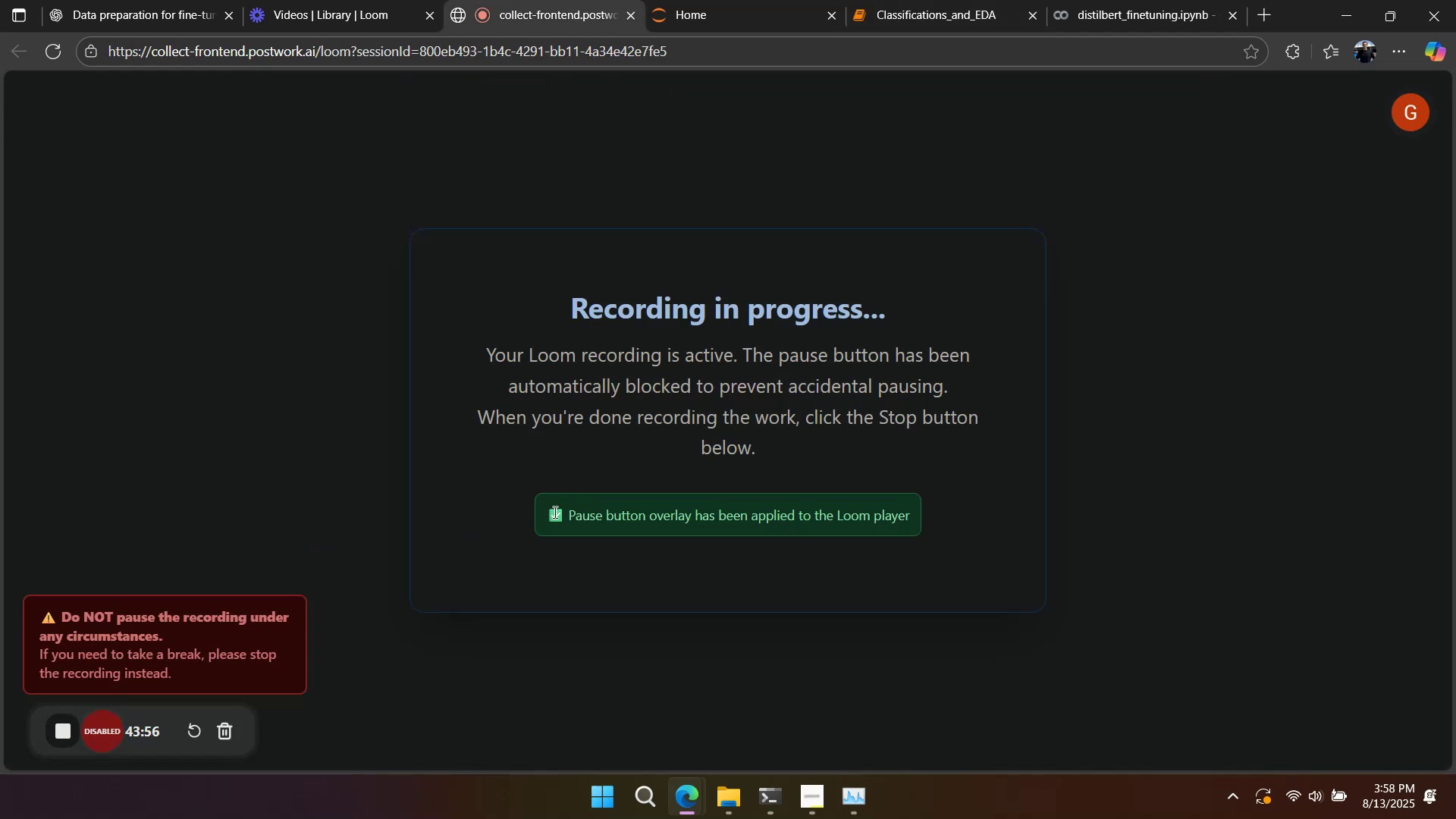 
left_click([1075, 20])
 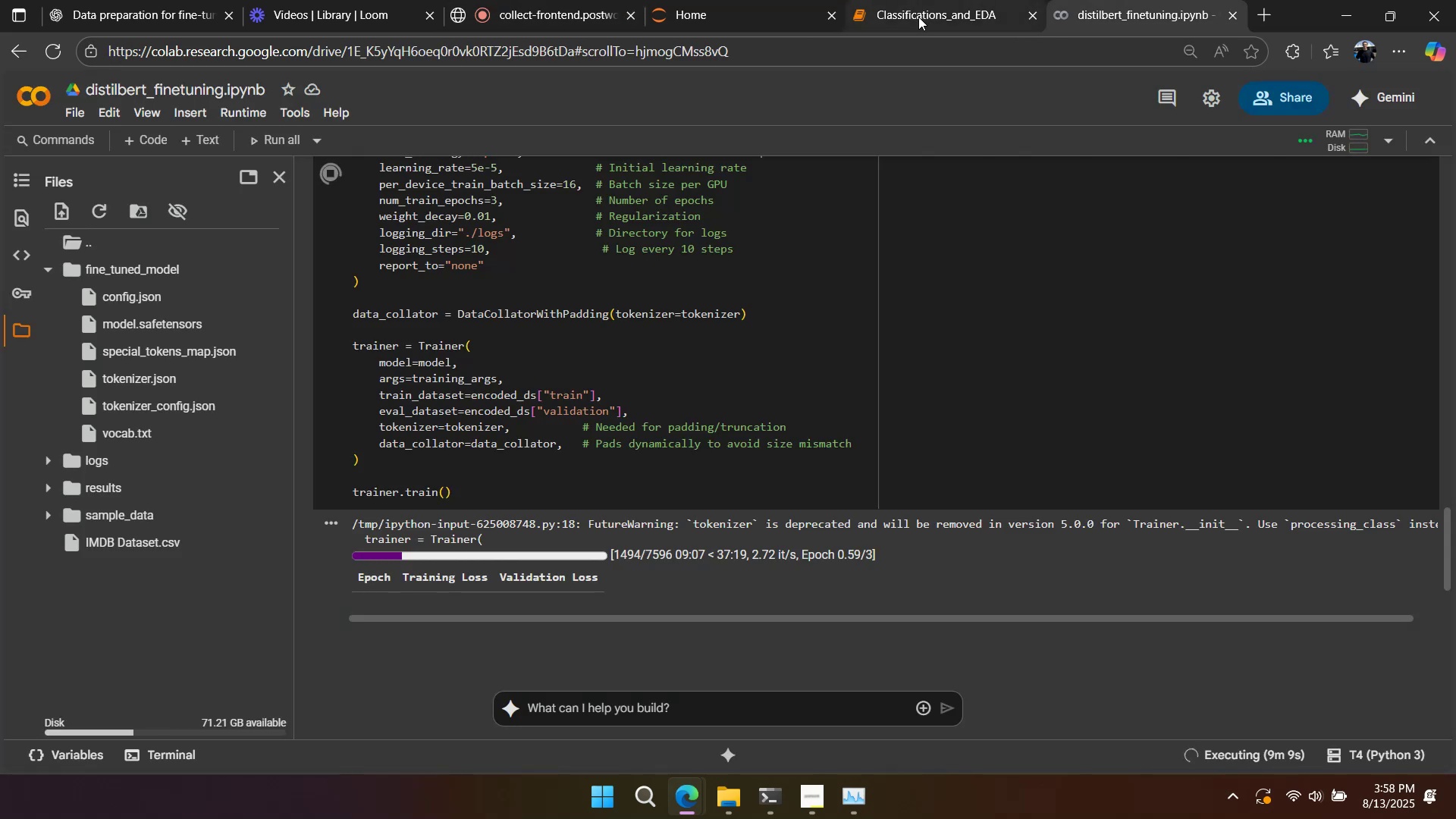 
left_click([912, 17])
 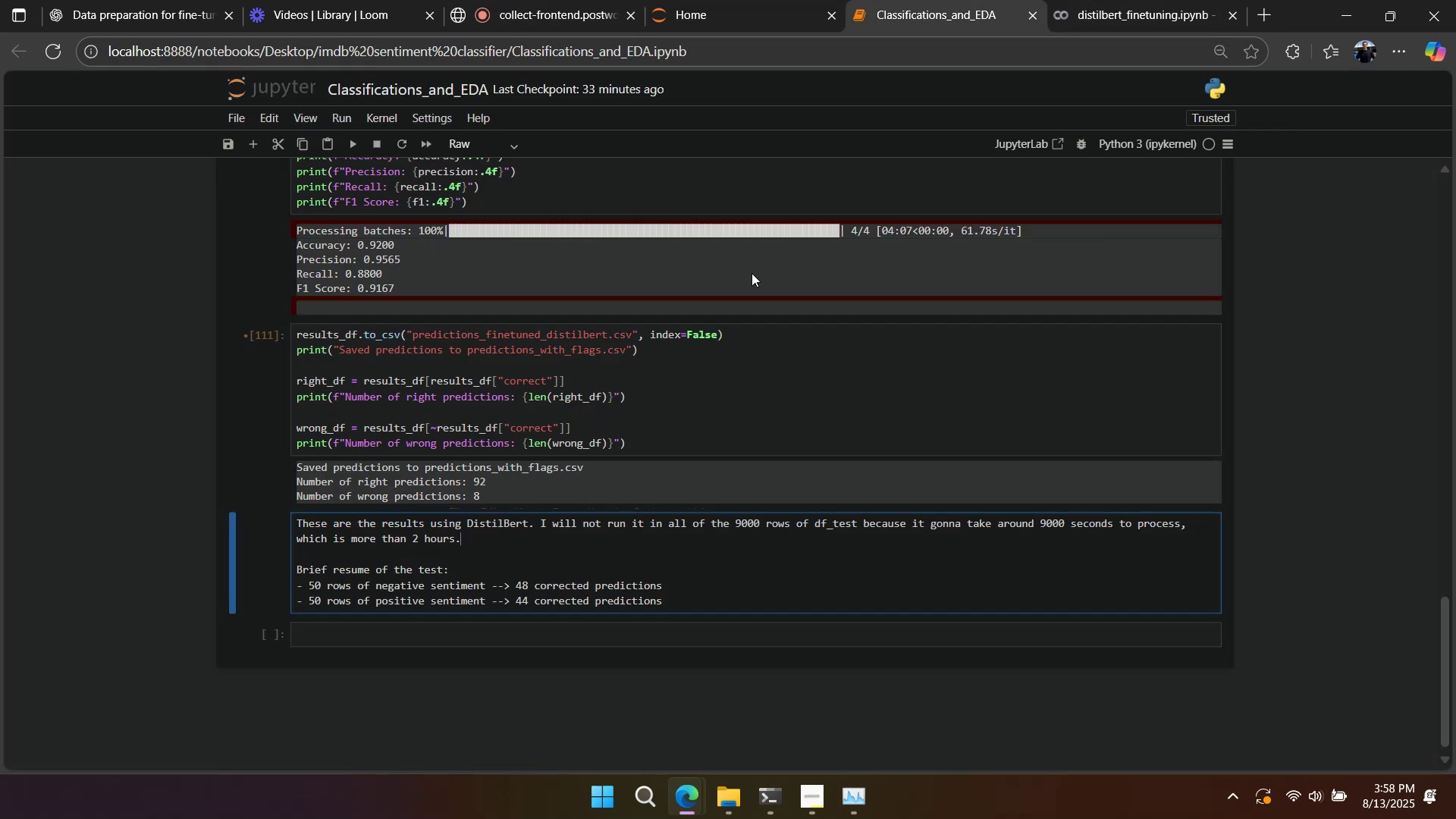 
scroll: coordinate [714, 381], scroll_direction: up, amount: 2.0
 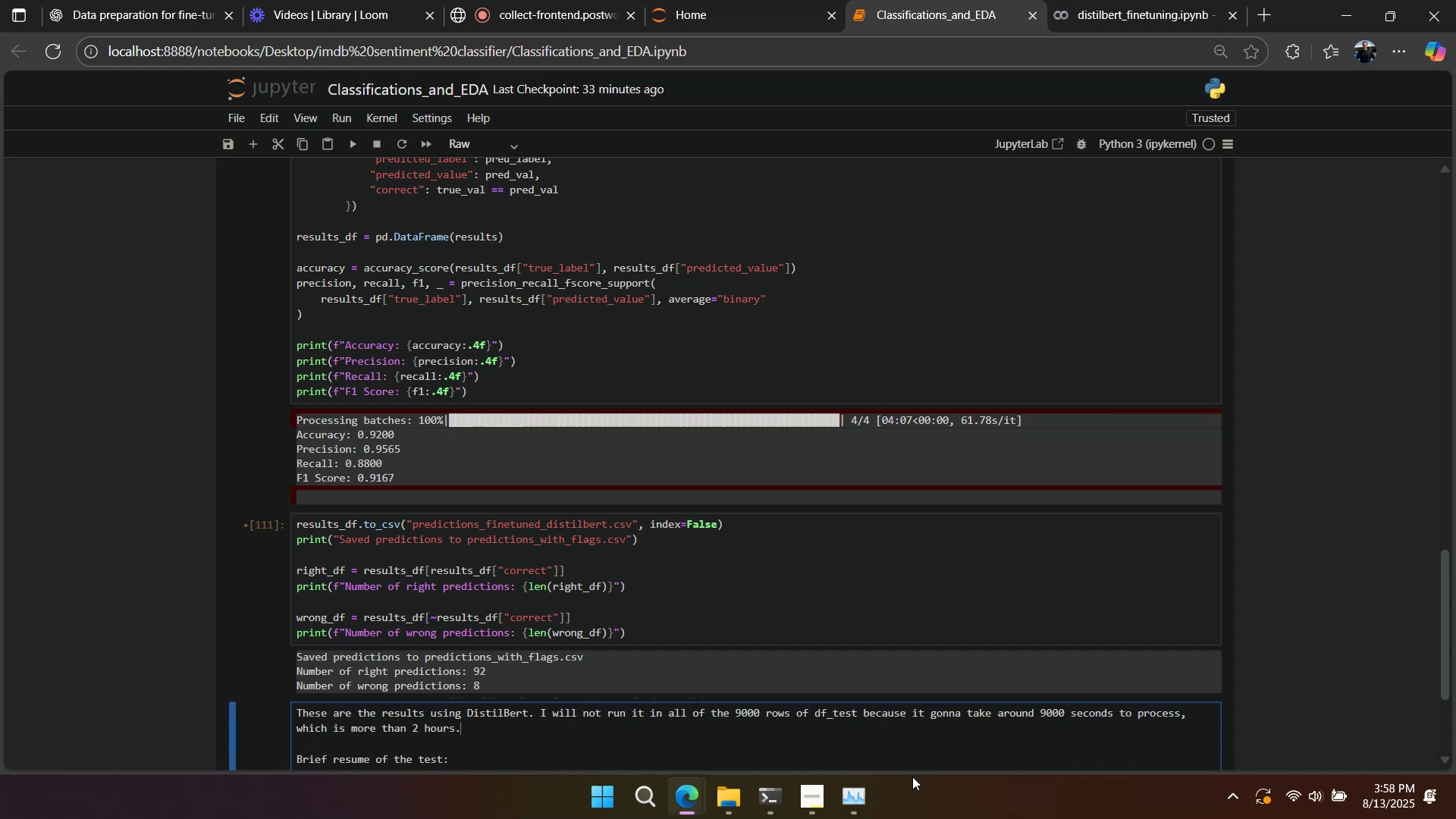 
left_click([866, 789])
 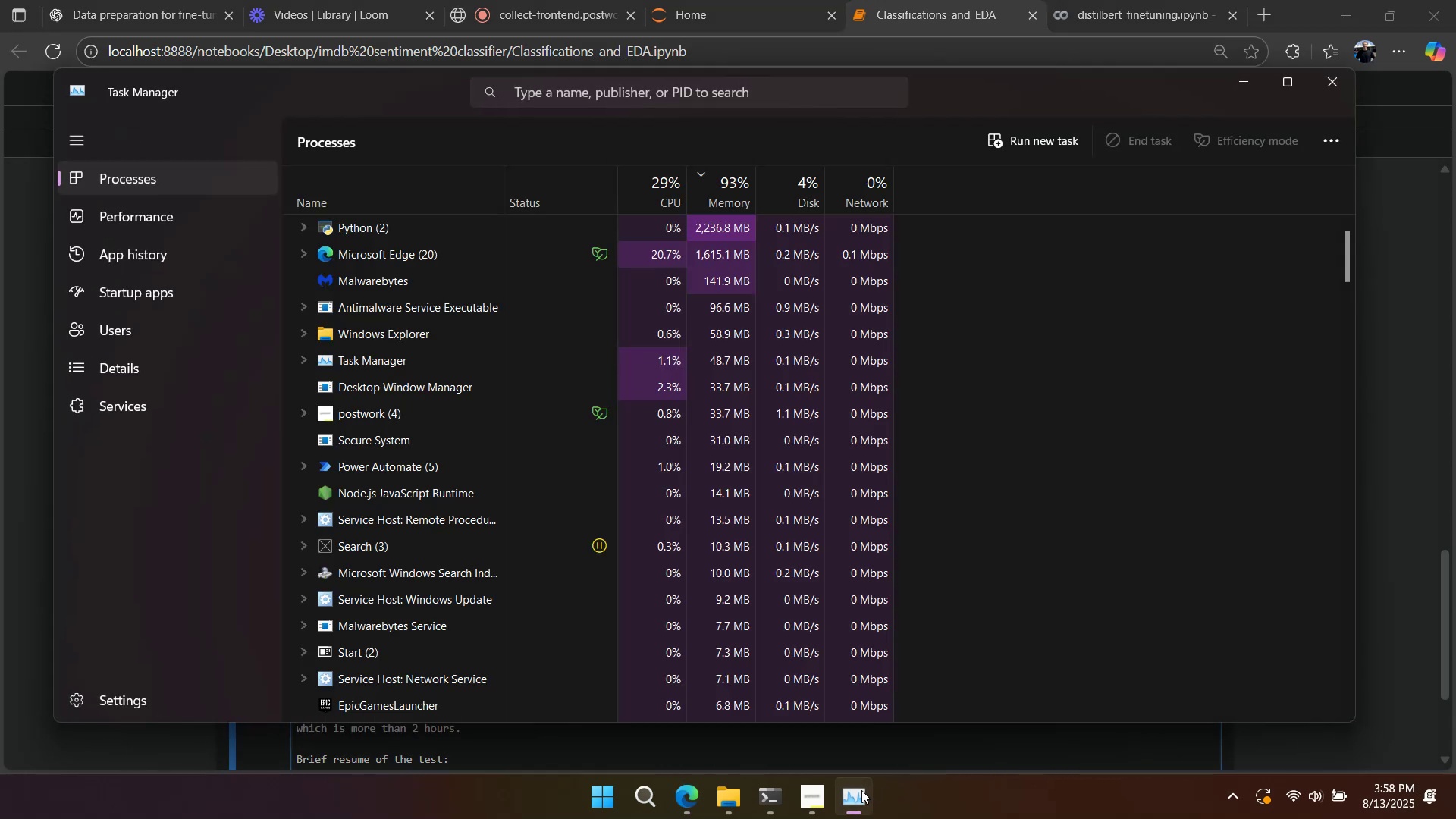 